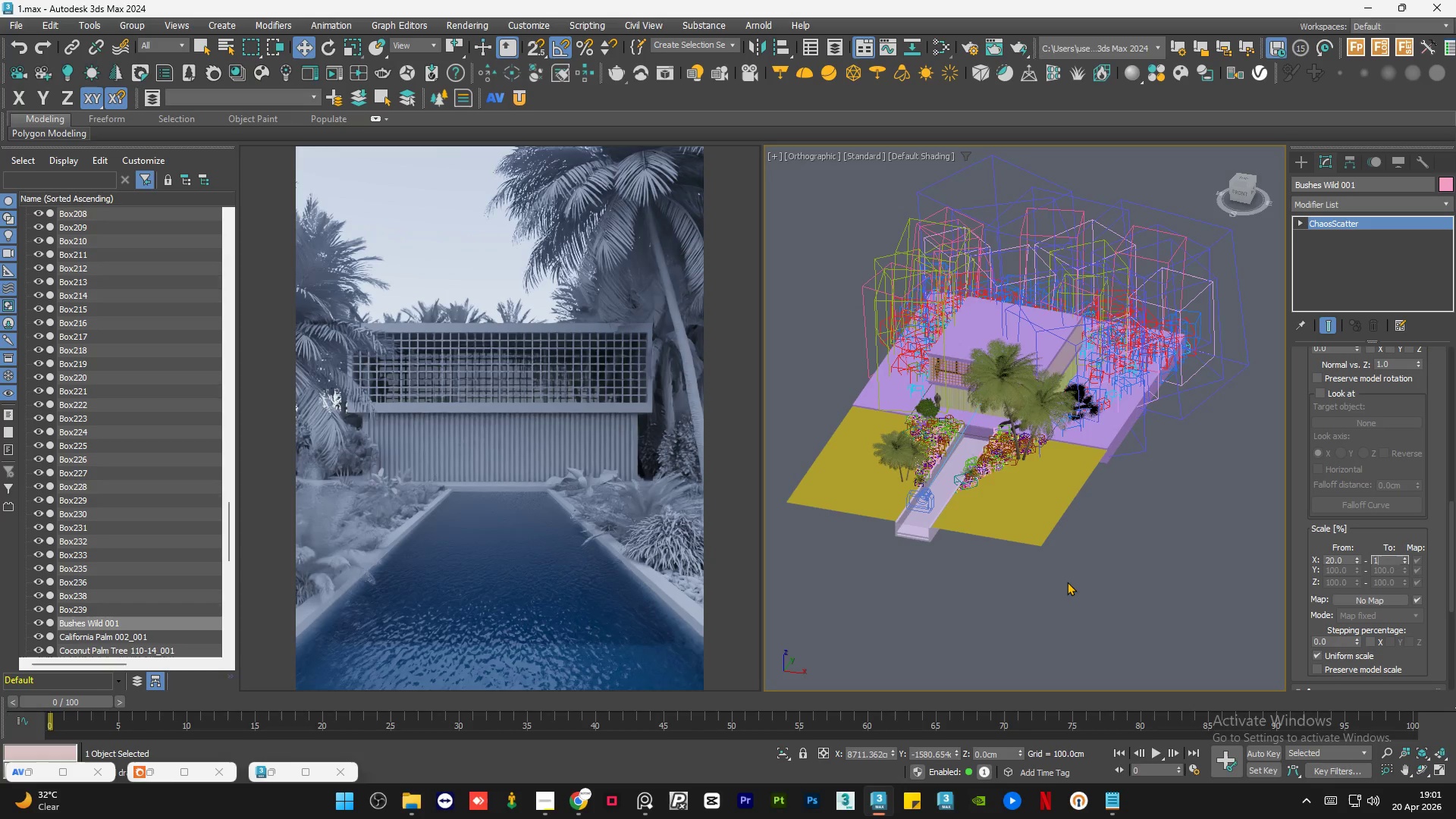 
key(Numpad8)
 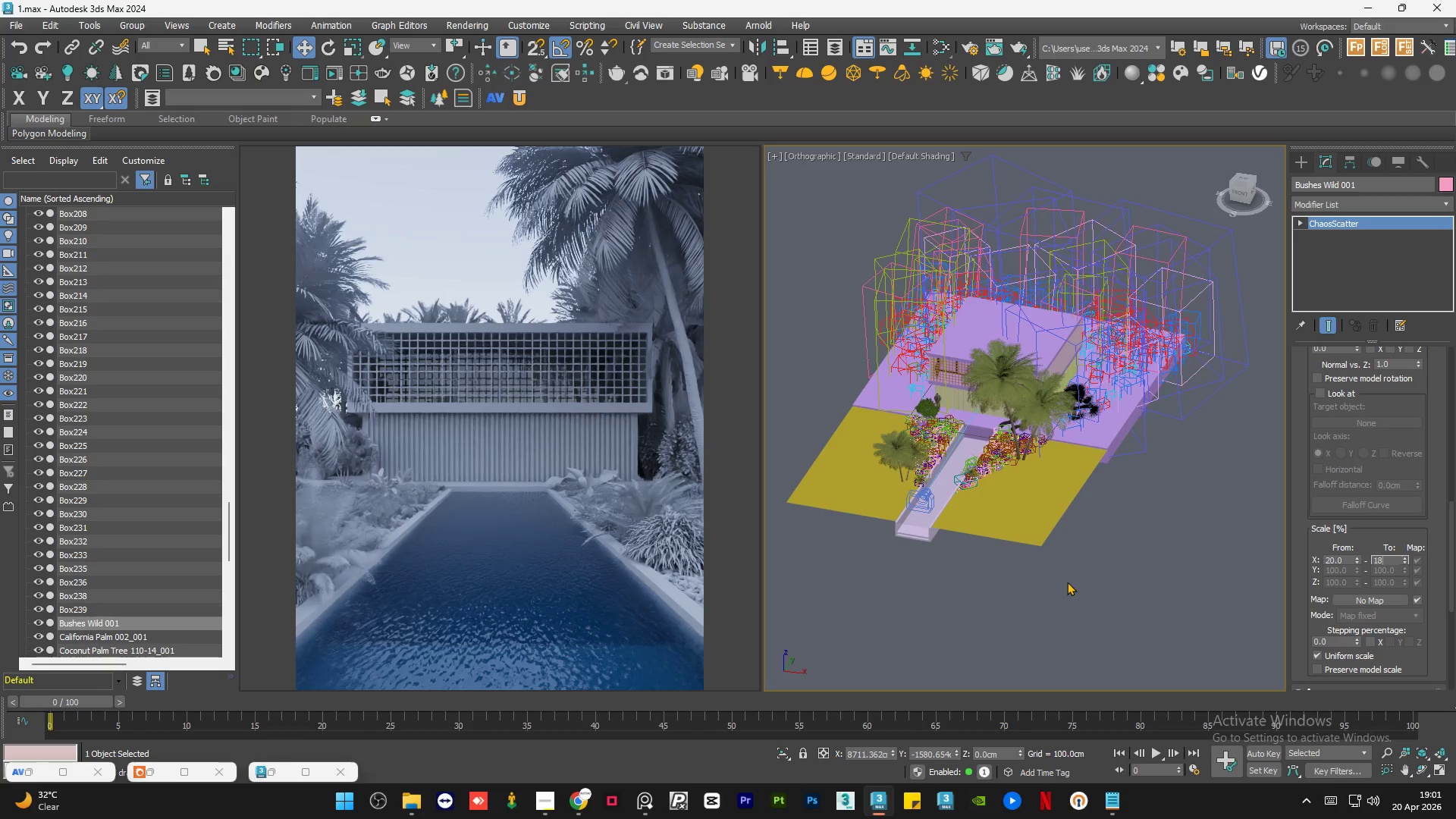 
key(Numpad0)
 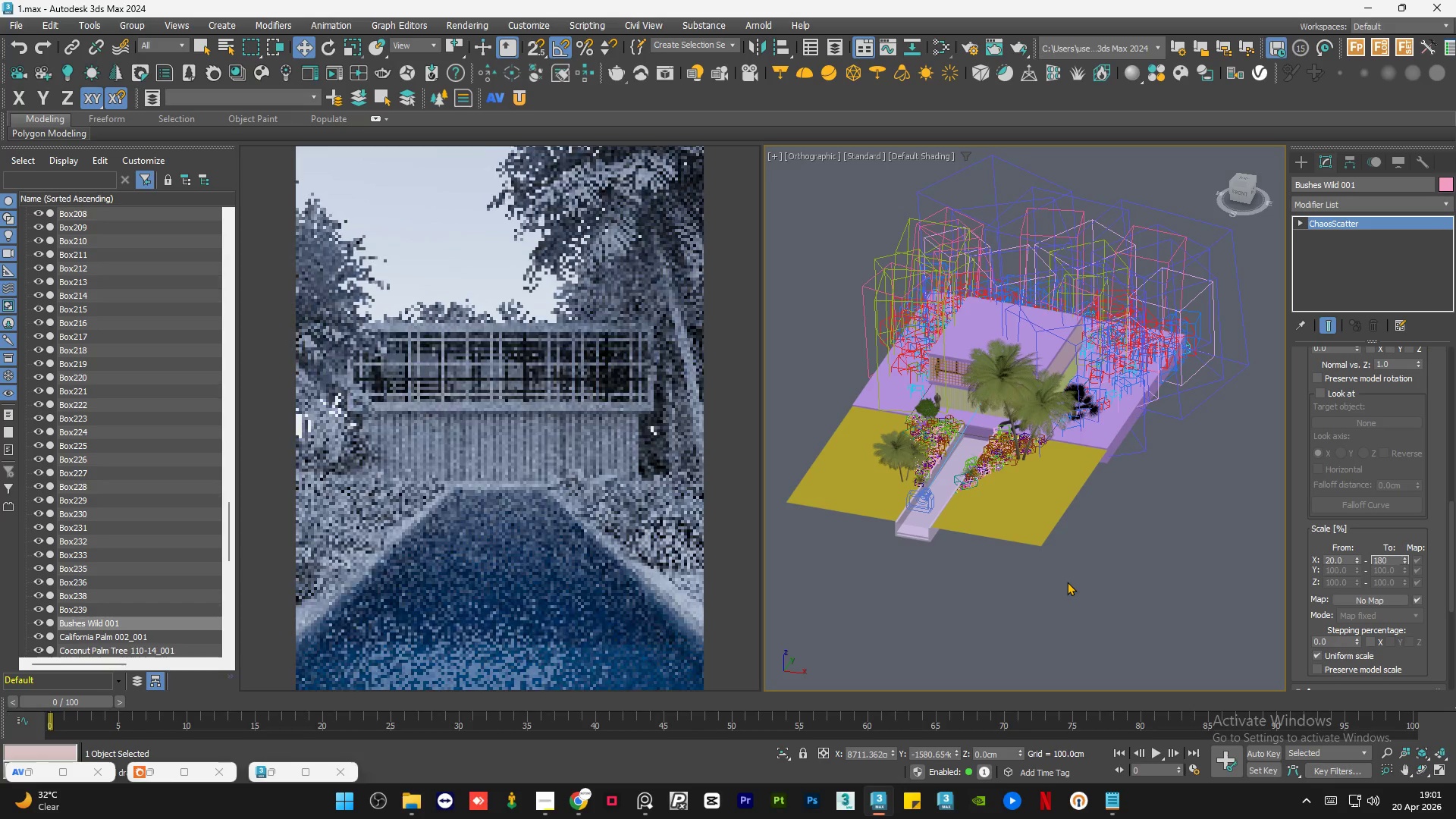 
key(NumpadEnter)
 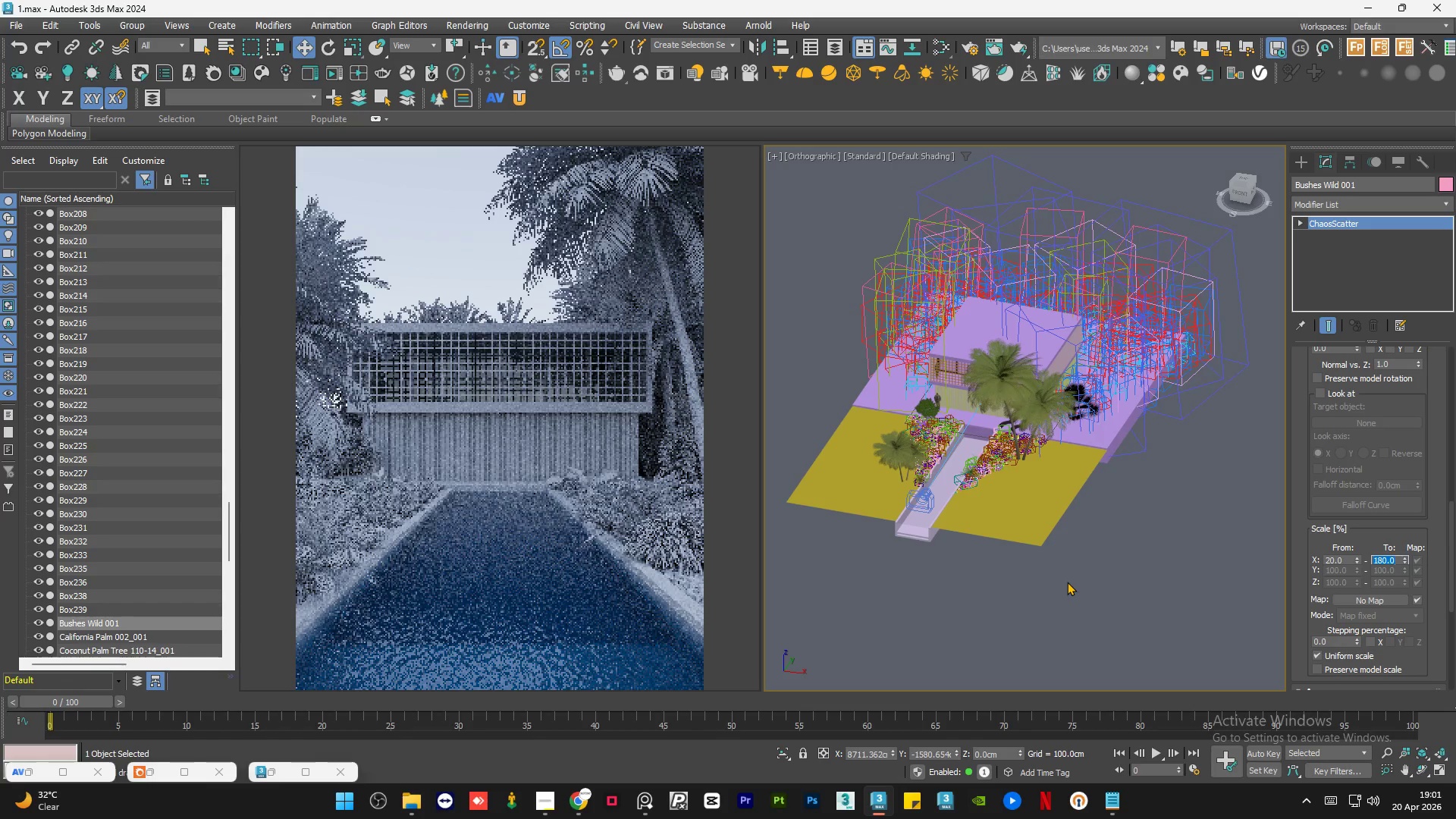 
wait(5.08)
 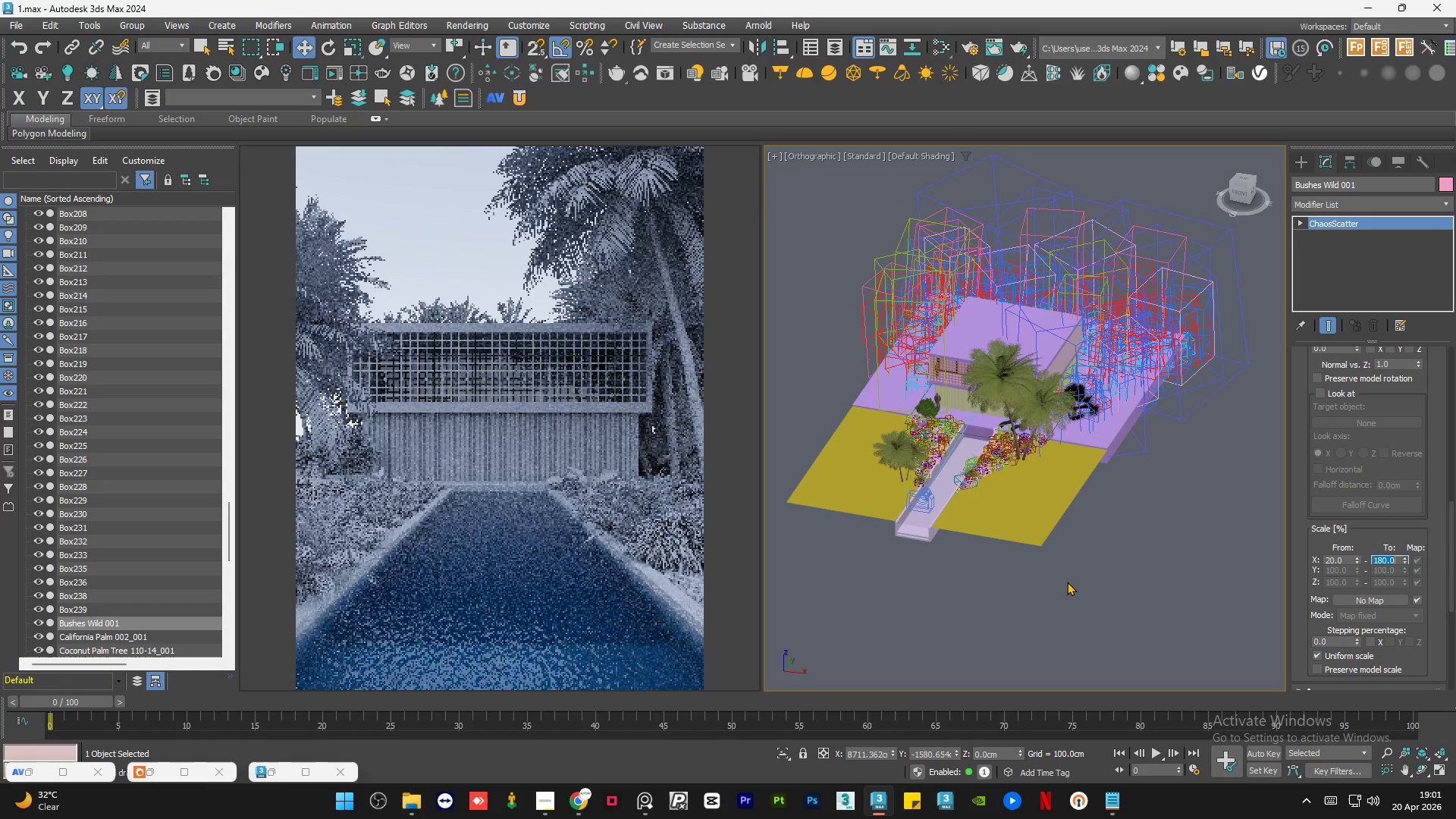 
left_click([1087, 582])
 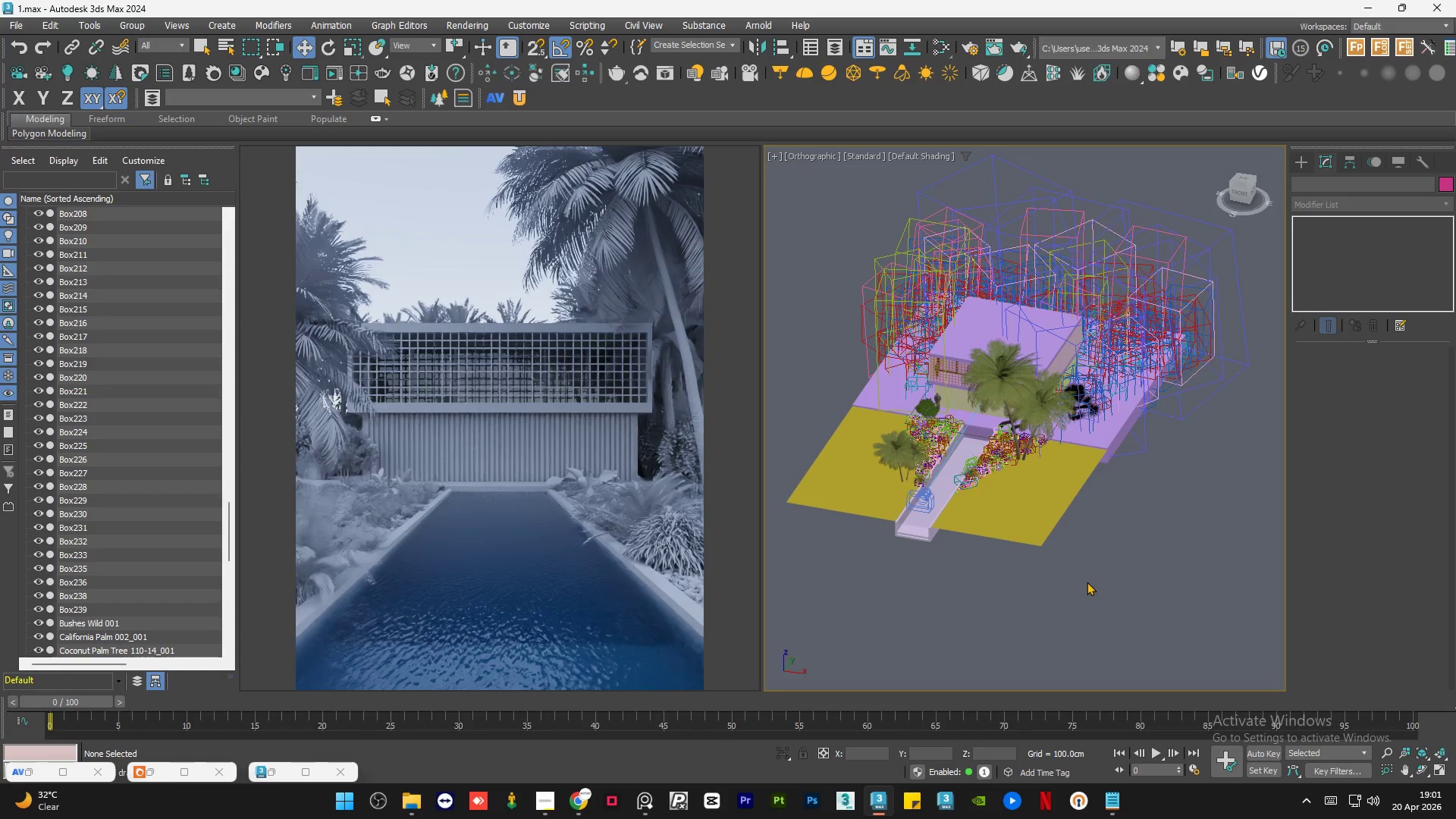 
hold_key(key=ControlLeft, duration=0.55)
 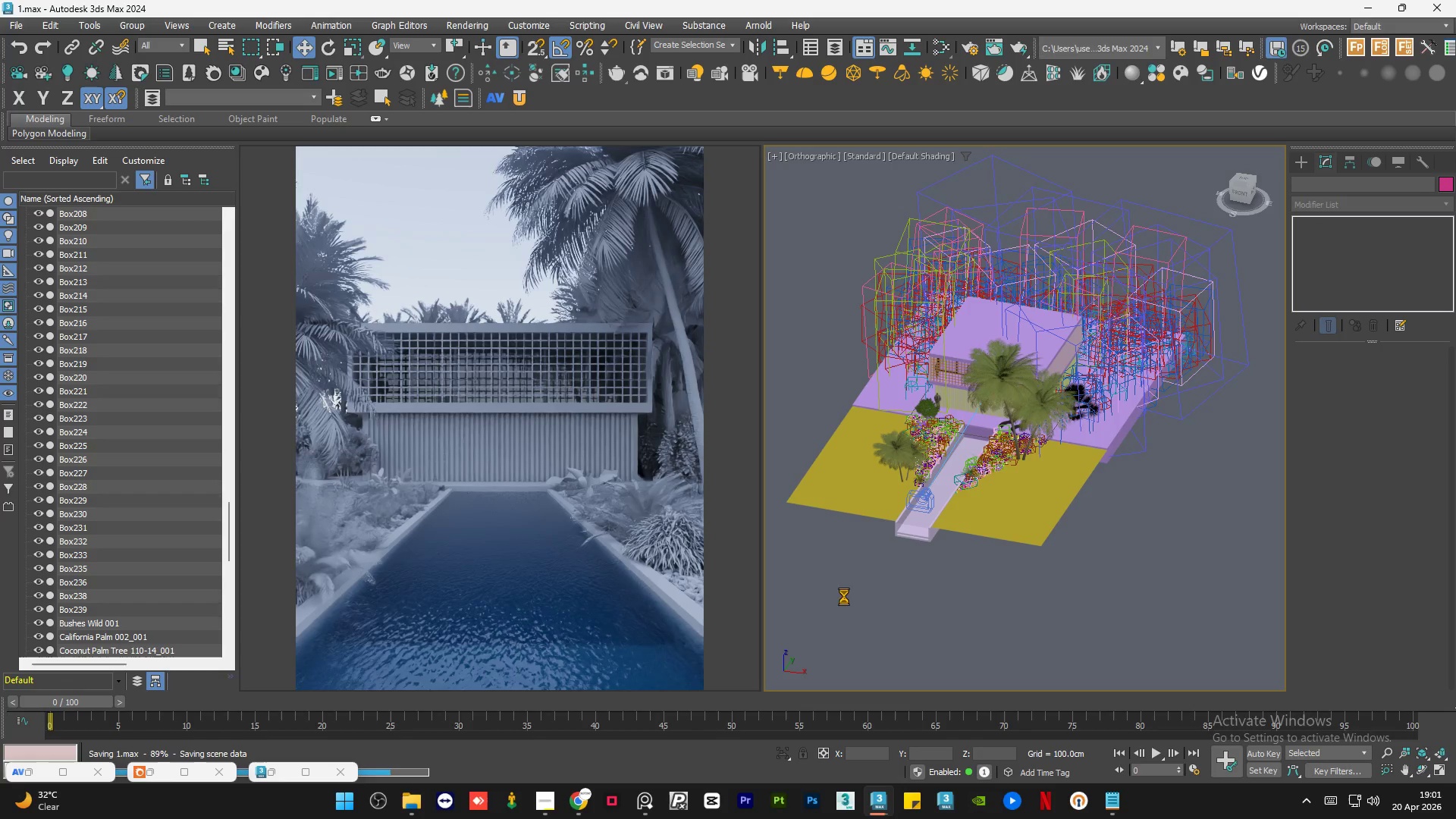 